 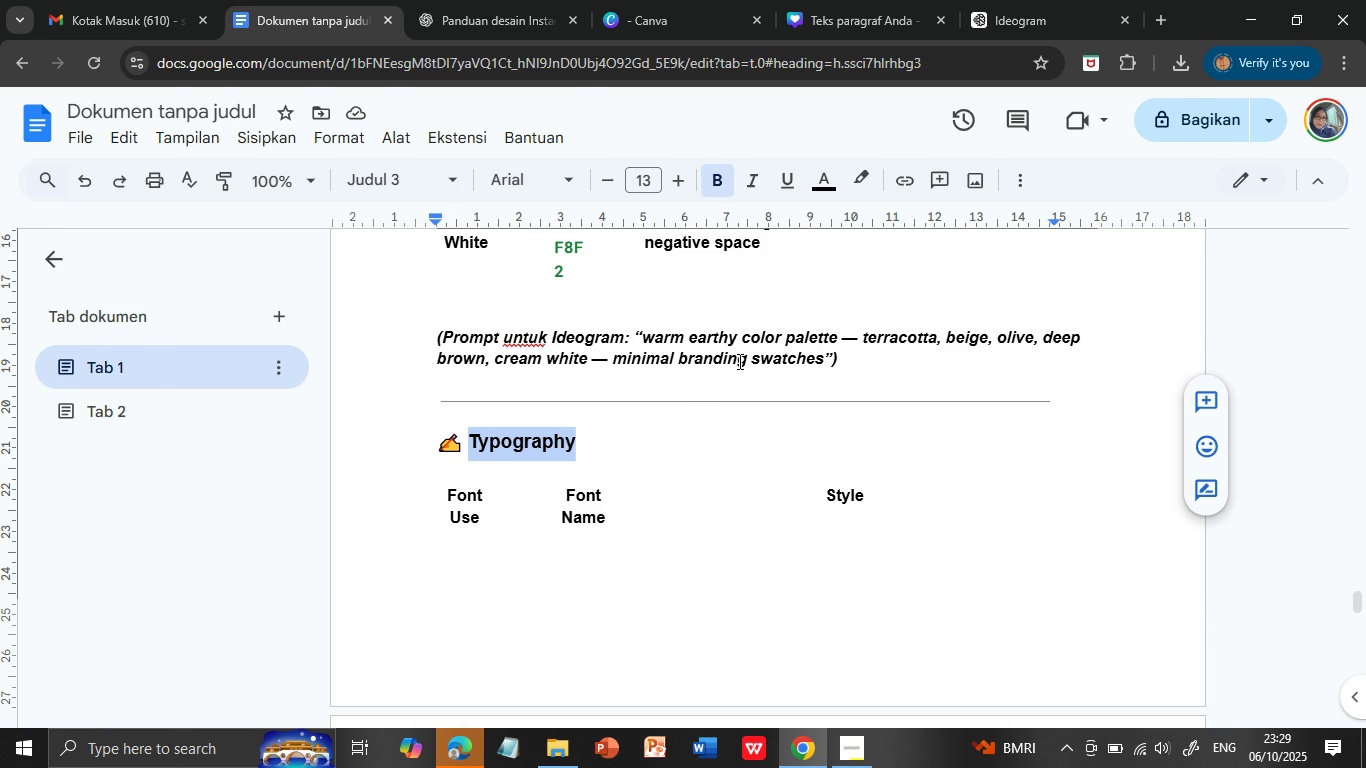 
key(Control+C)
 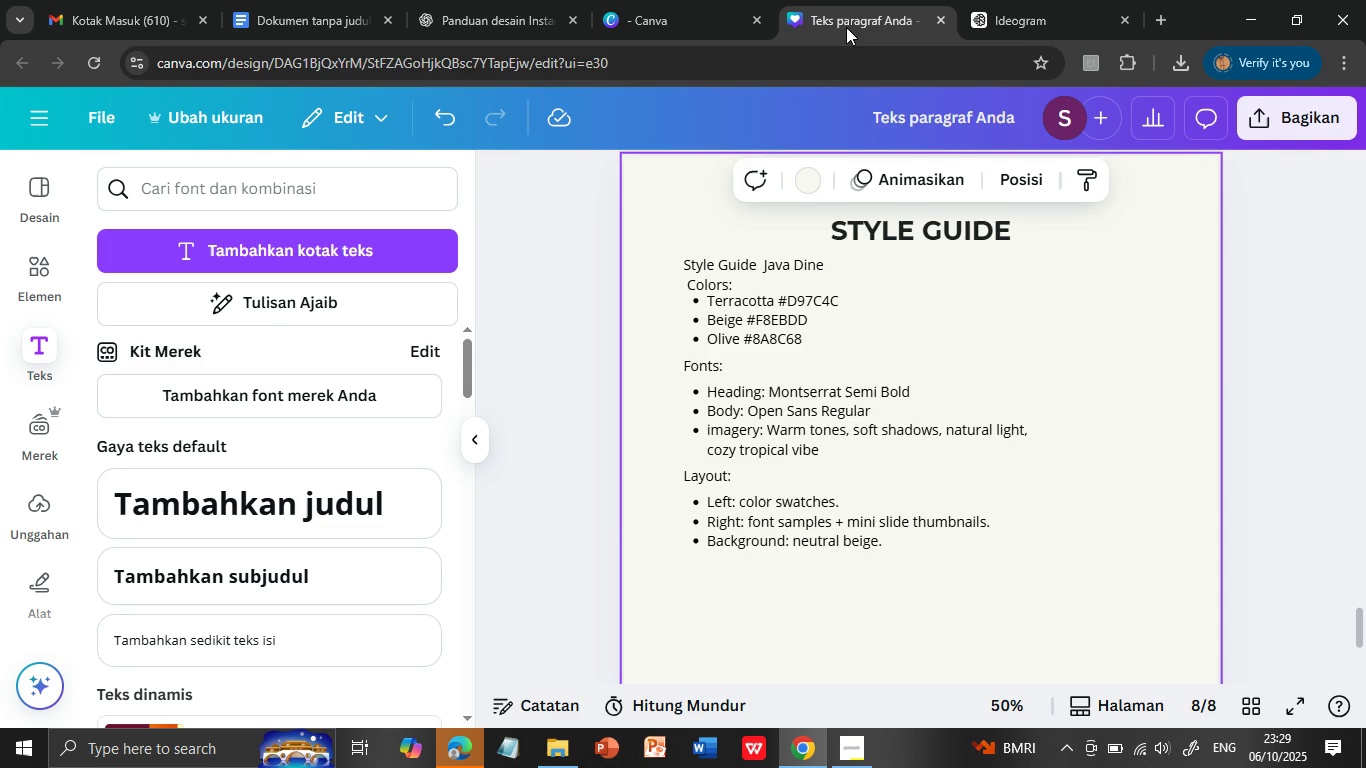 
left_click([846, 27])
 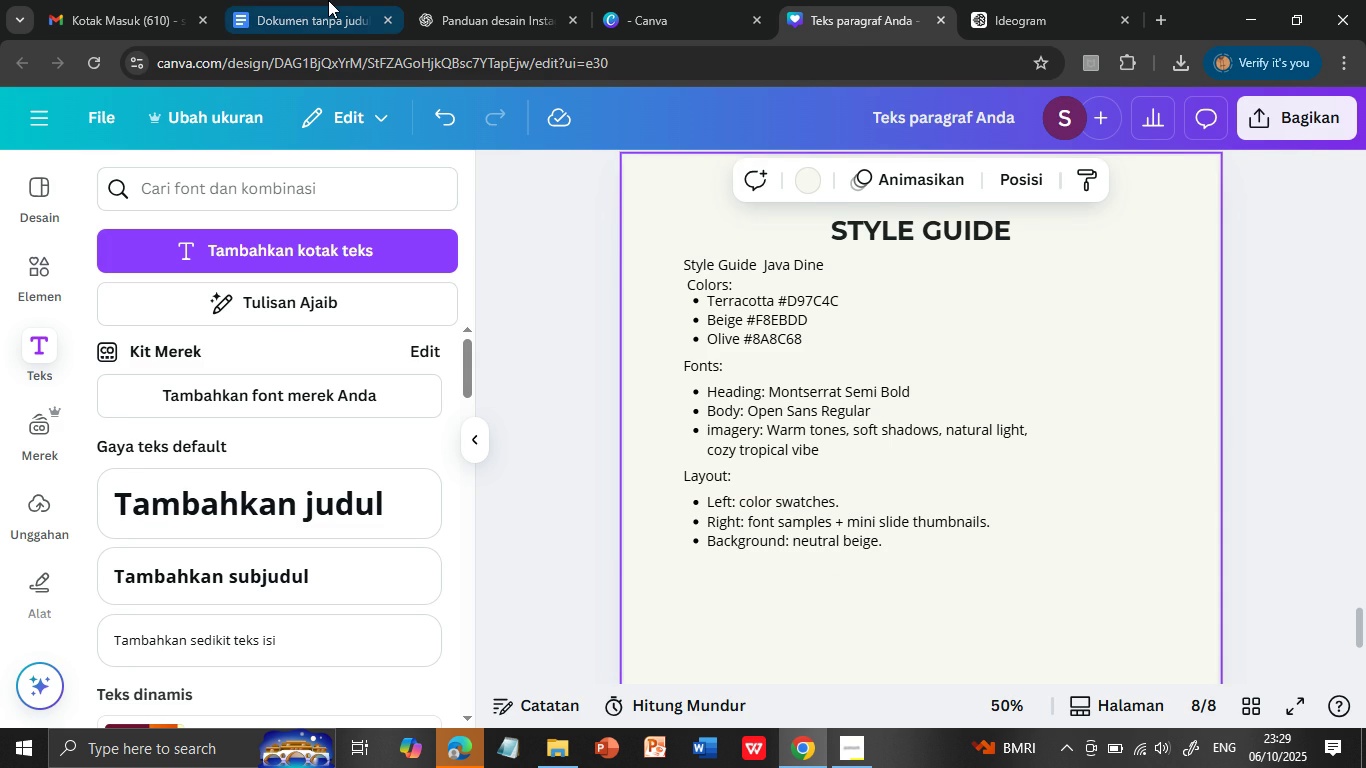 
left_click([282, 17])
 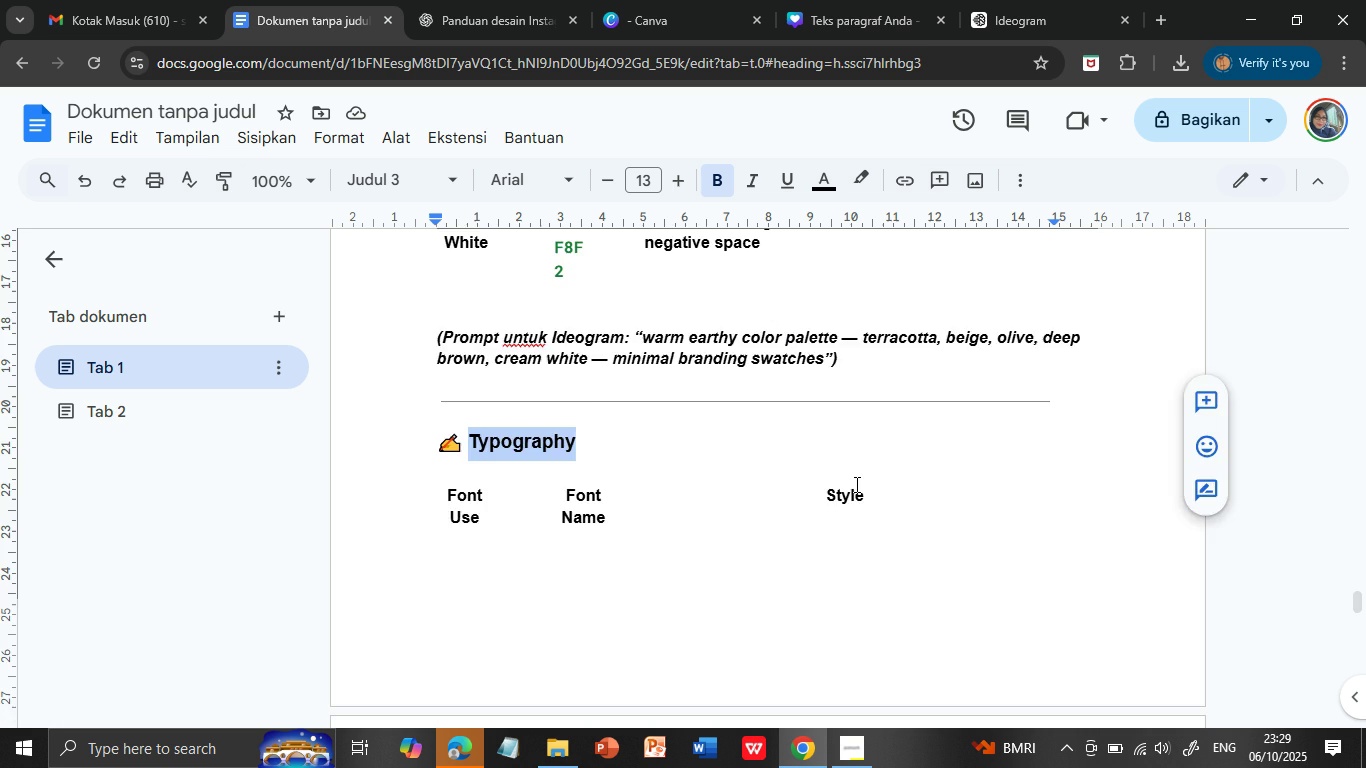 
scroll: coordinate [633, 530], scroll_direction: down, amount: 12.0